 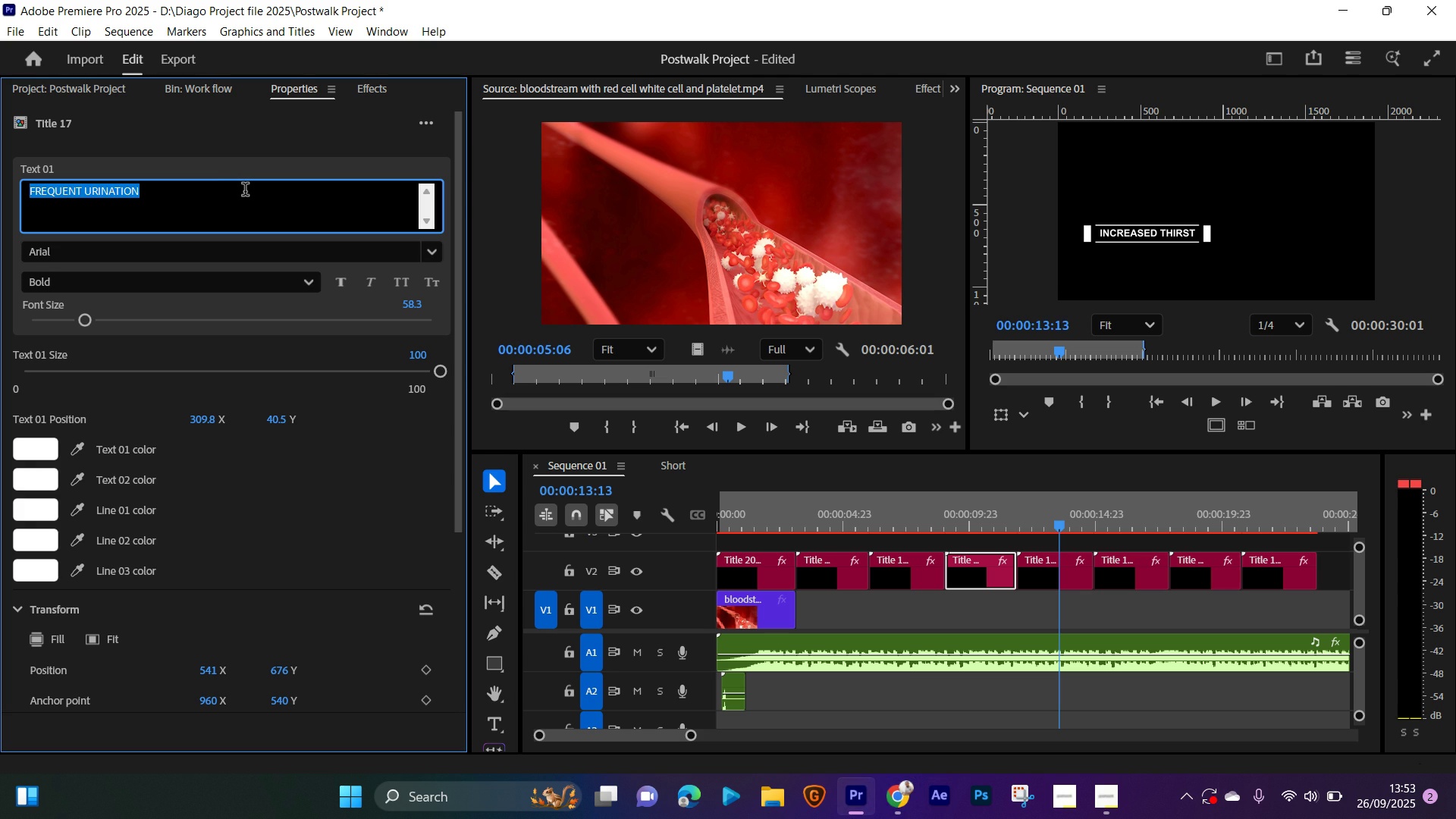 
key(Control+V)
 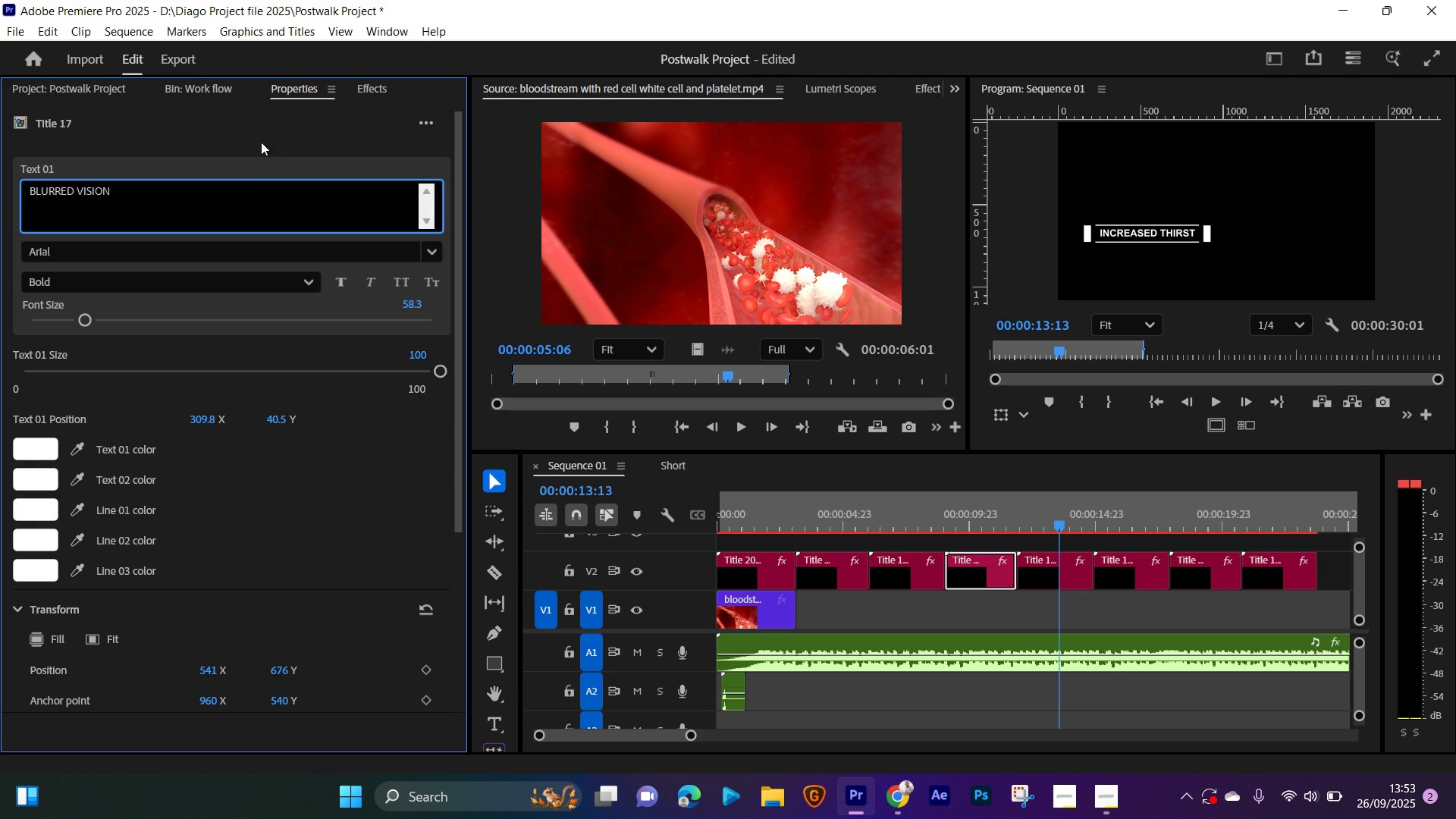 
left_click([261, 142])
 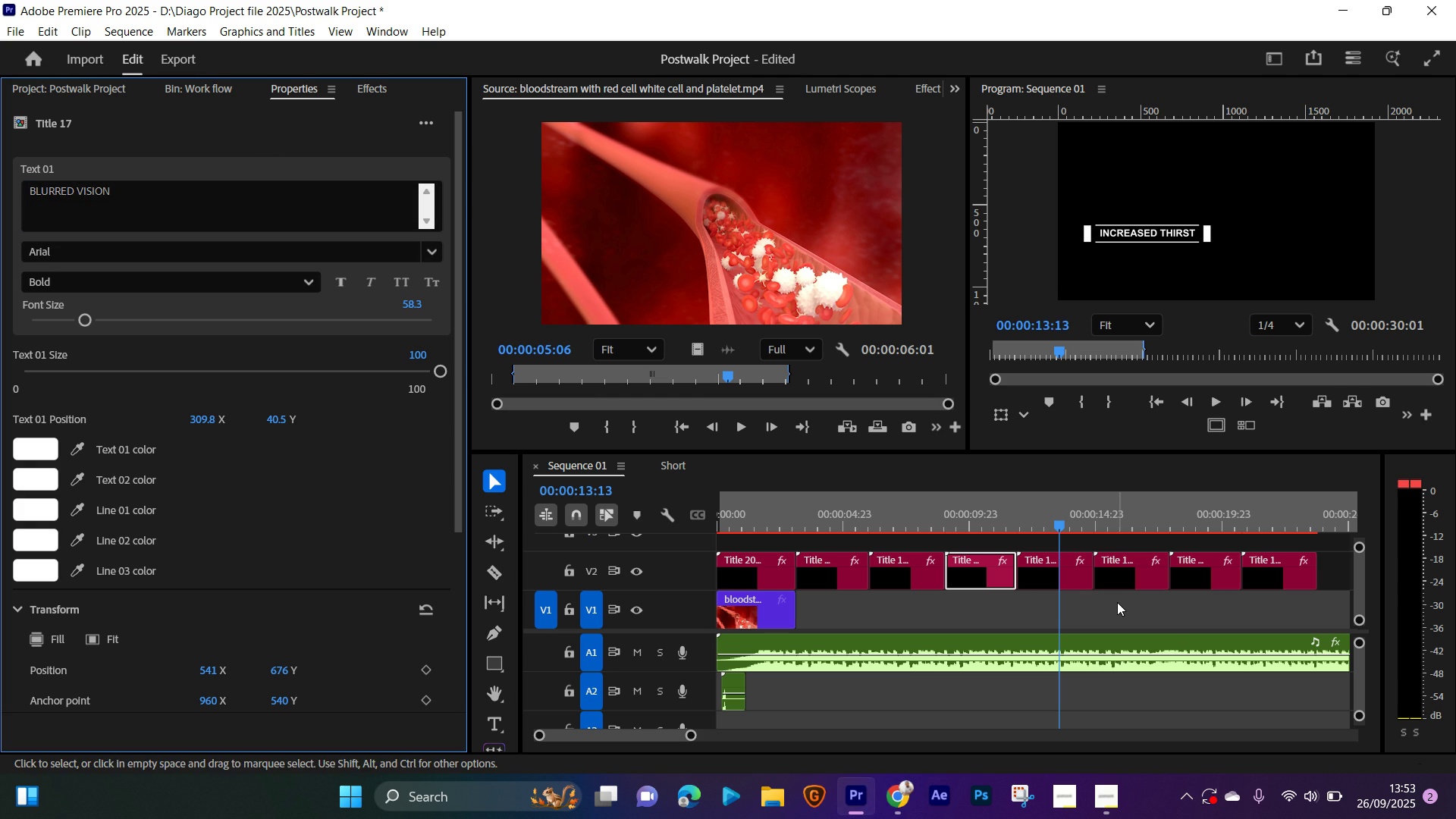 
left_click([1117, 602])
 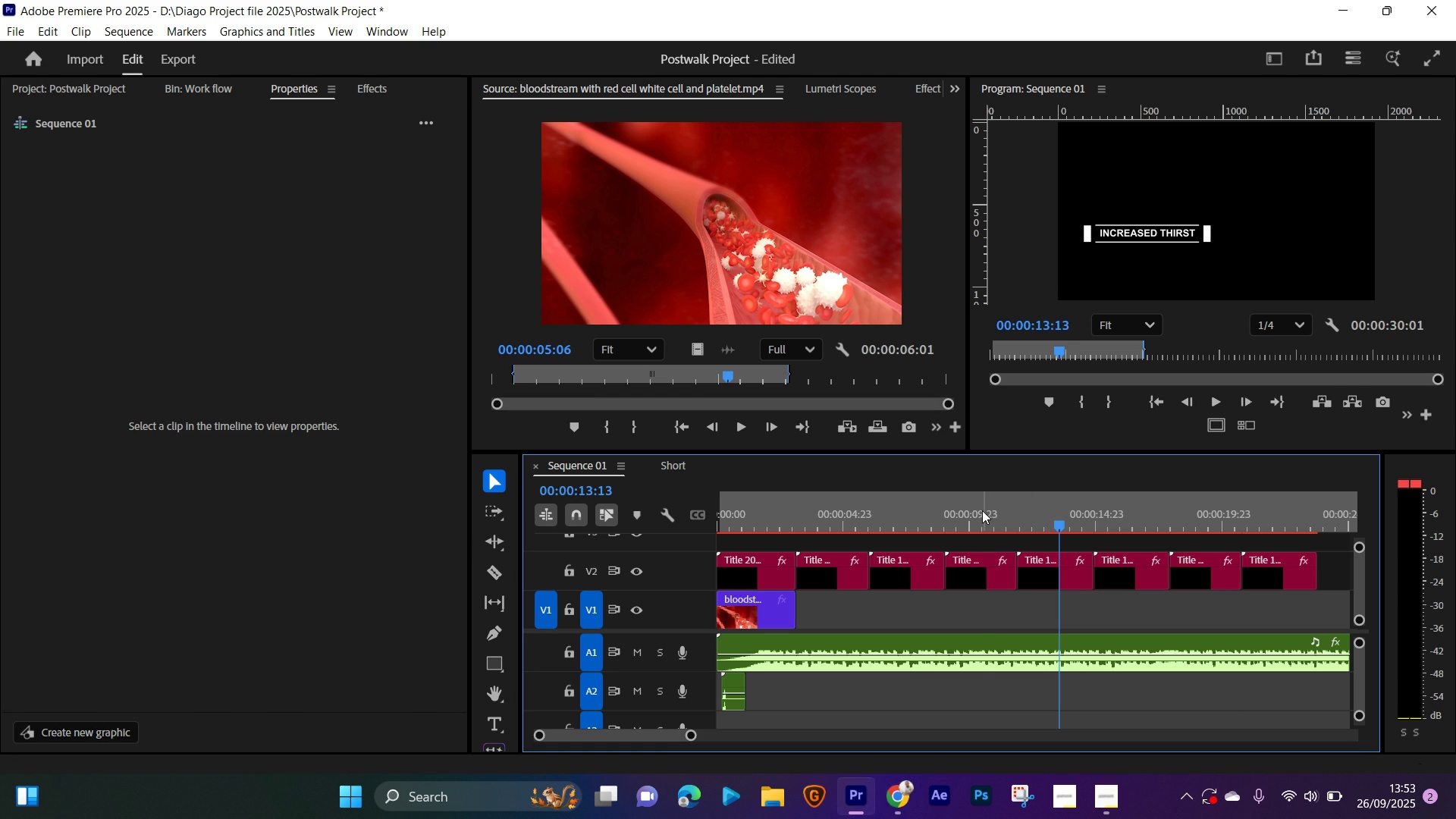 
left_click([981, 510])